 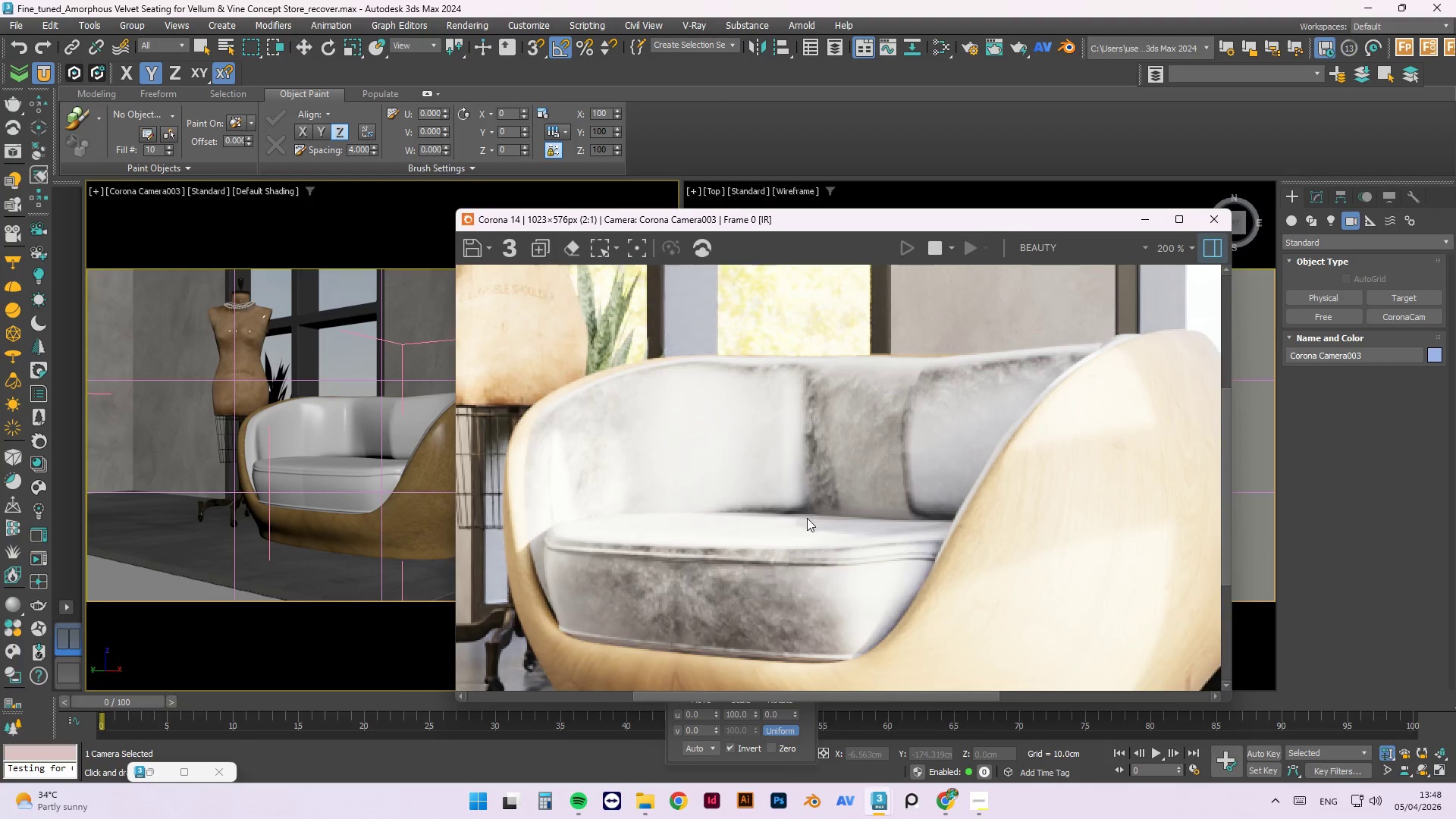 
scroll: coordinate [785, 449], scroll_direction: down, amount: 1.0
 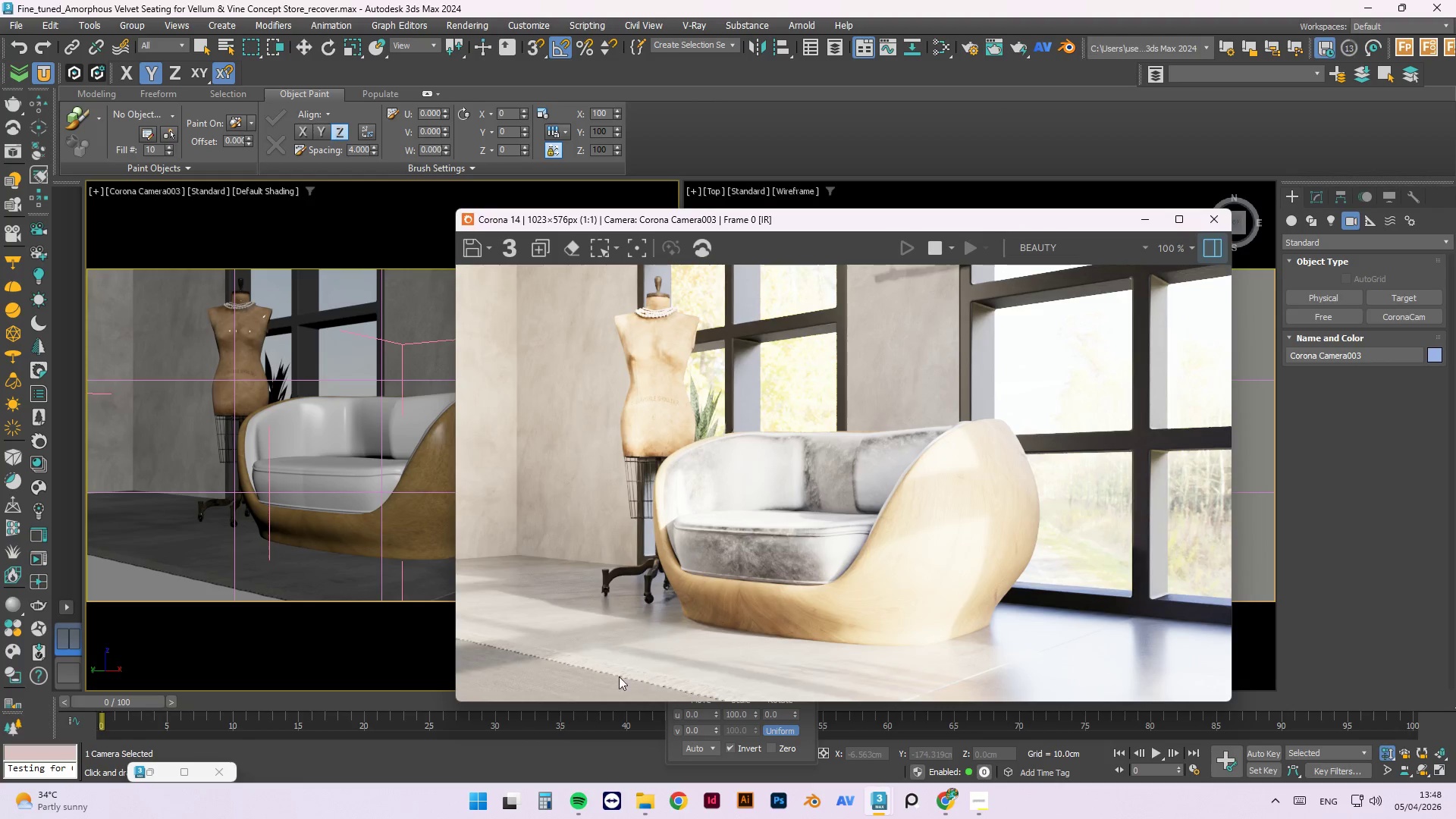 
scroll: coordinate [604, 686], scroll_direction: up, amount: 1.0
 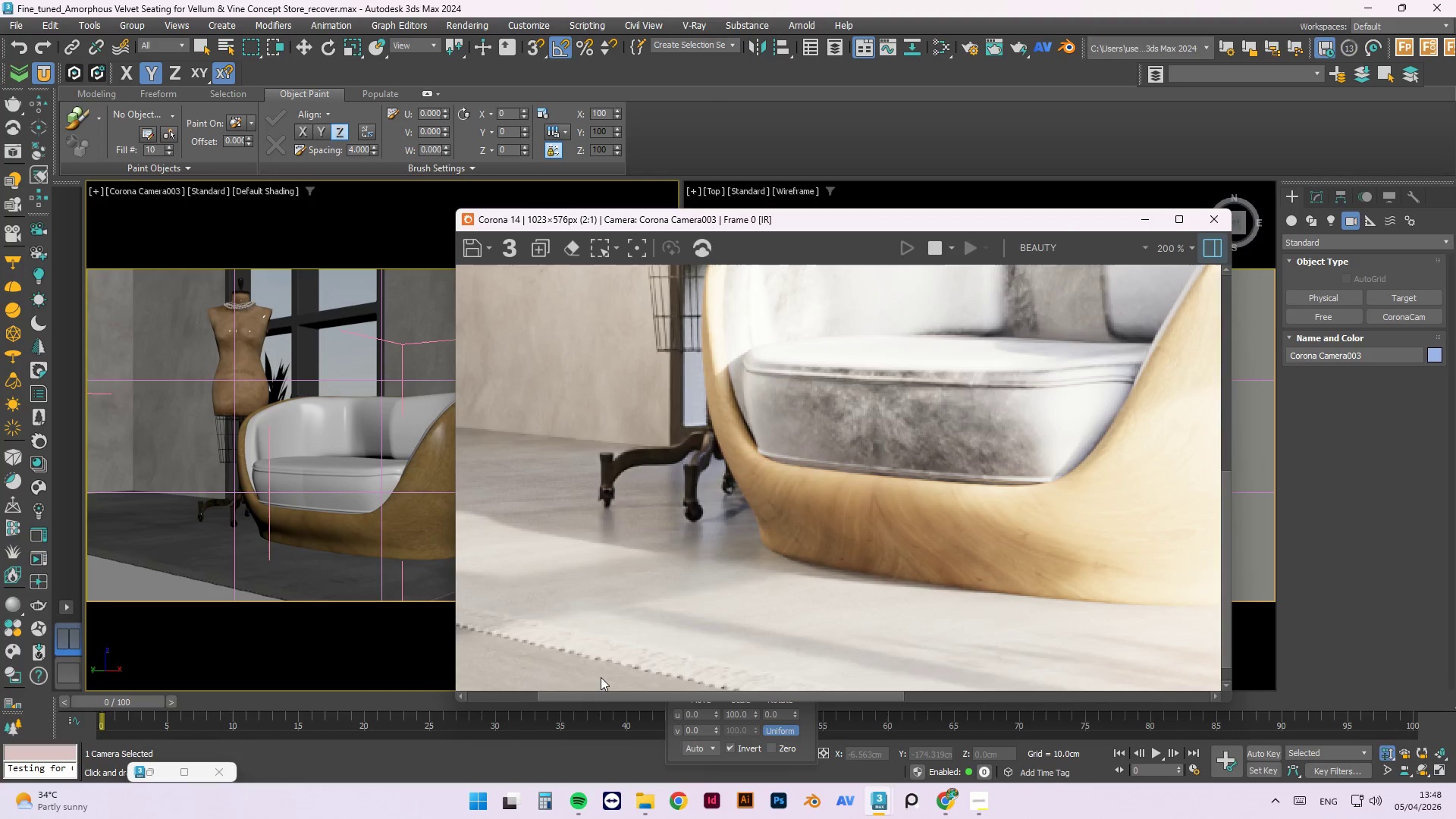 
scroll: coordinate [816, 657], scroll_direction: down, amount: 2.0
 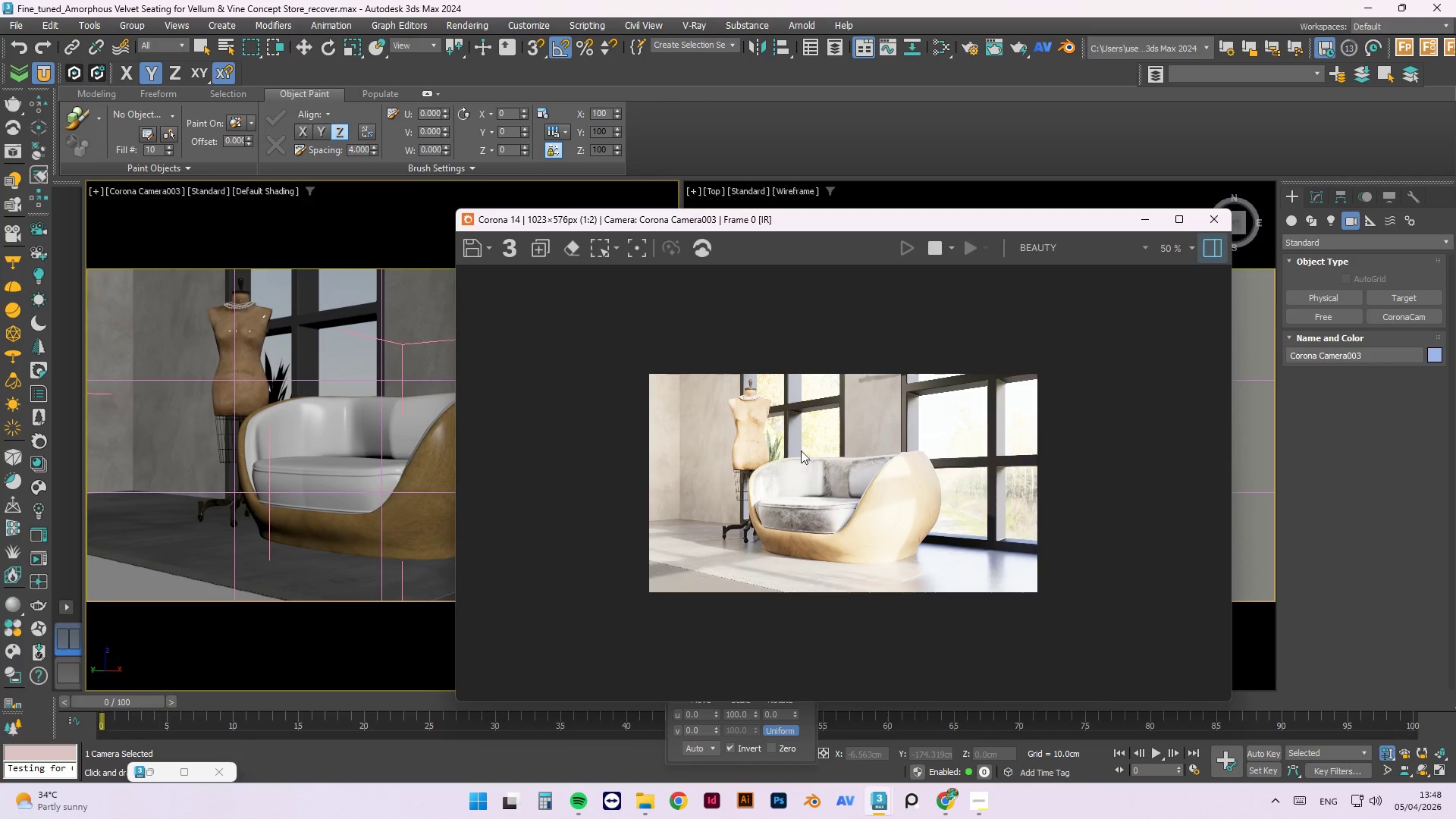 
scroll: coordinate [883, 475], scroll_direction: up, amount: 2.0
 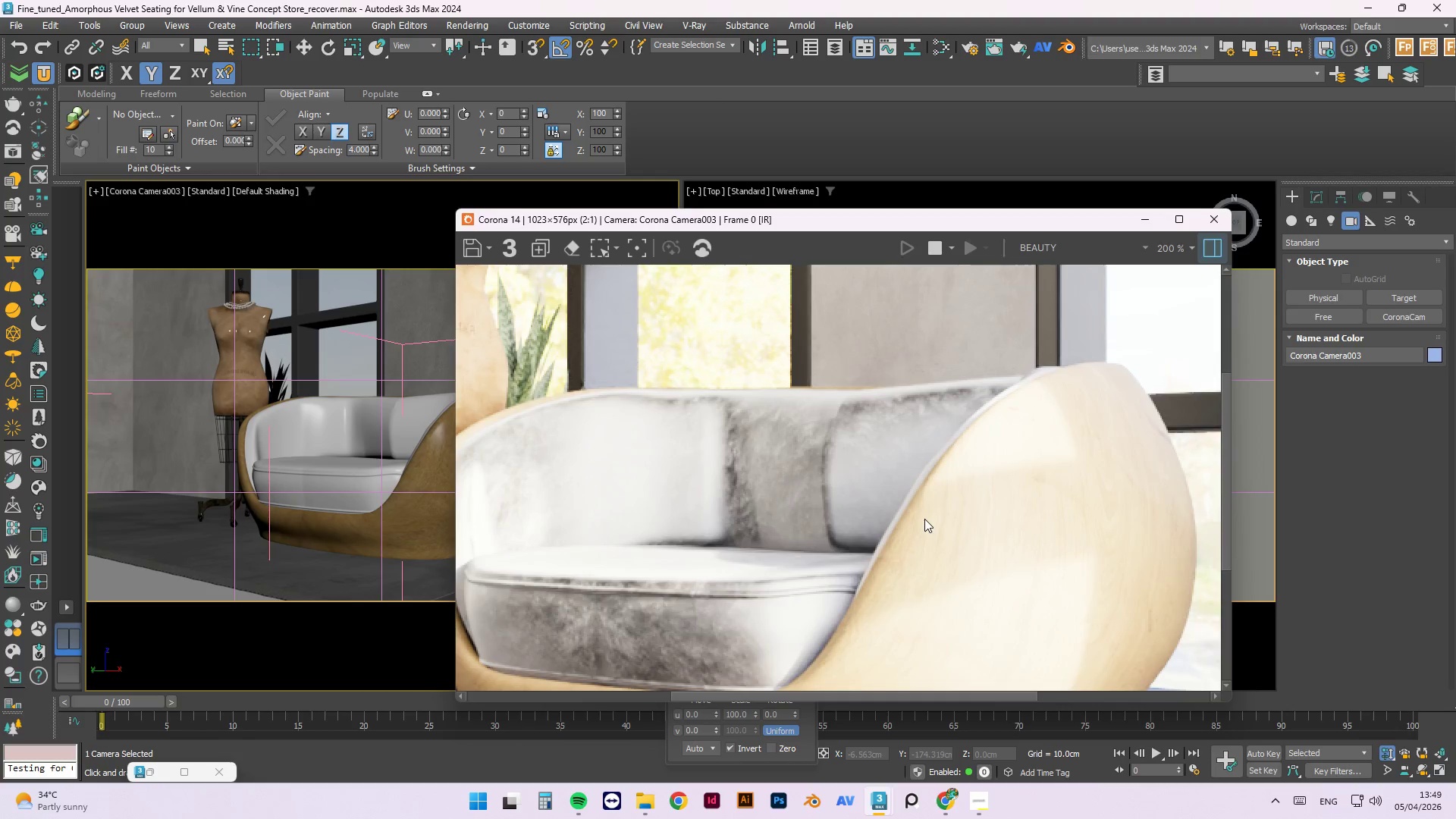 
scroll: coordinate [898, 477], scroll_direction: down, amount: 1.0
 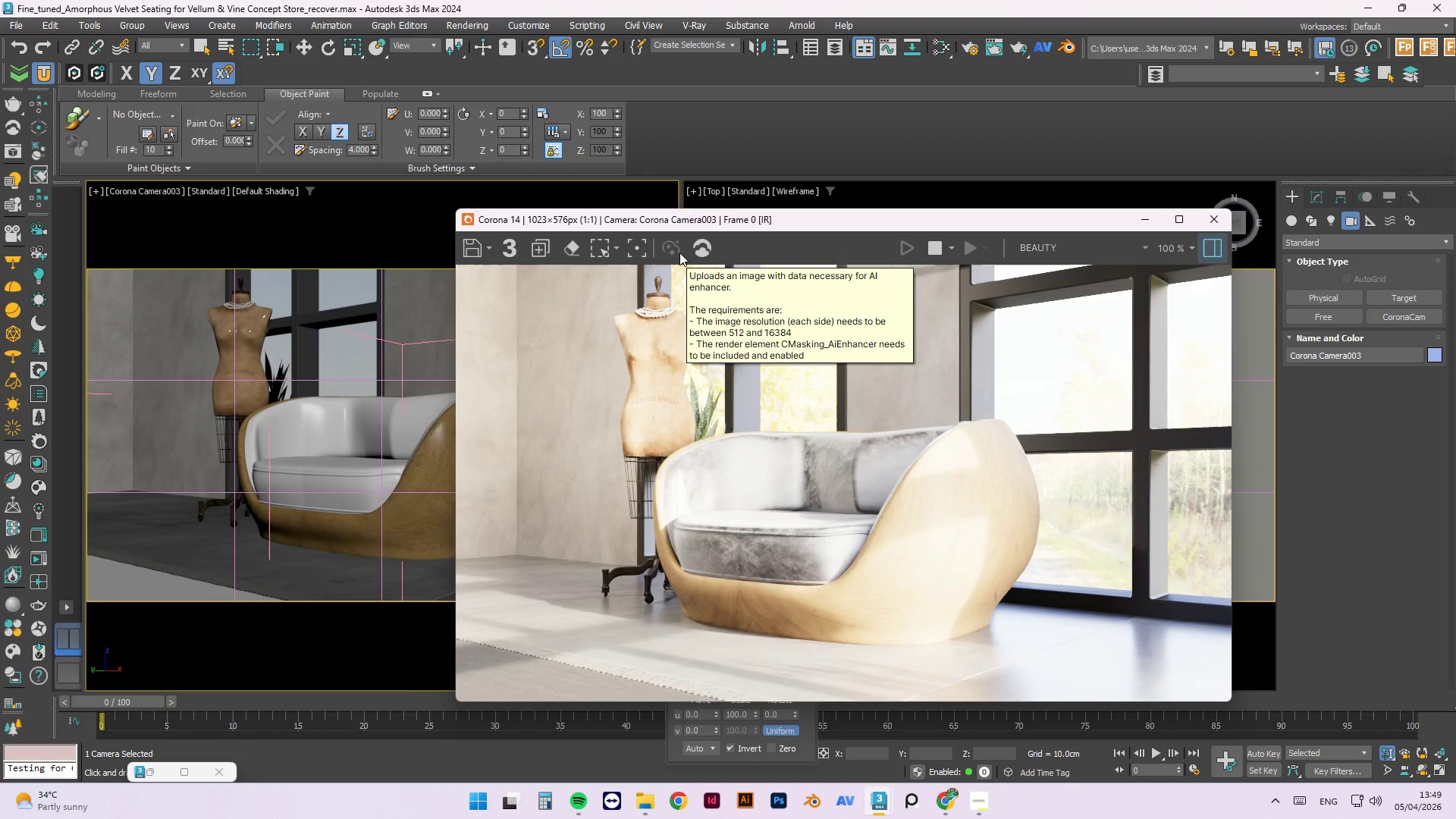 
wait(14.64)
 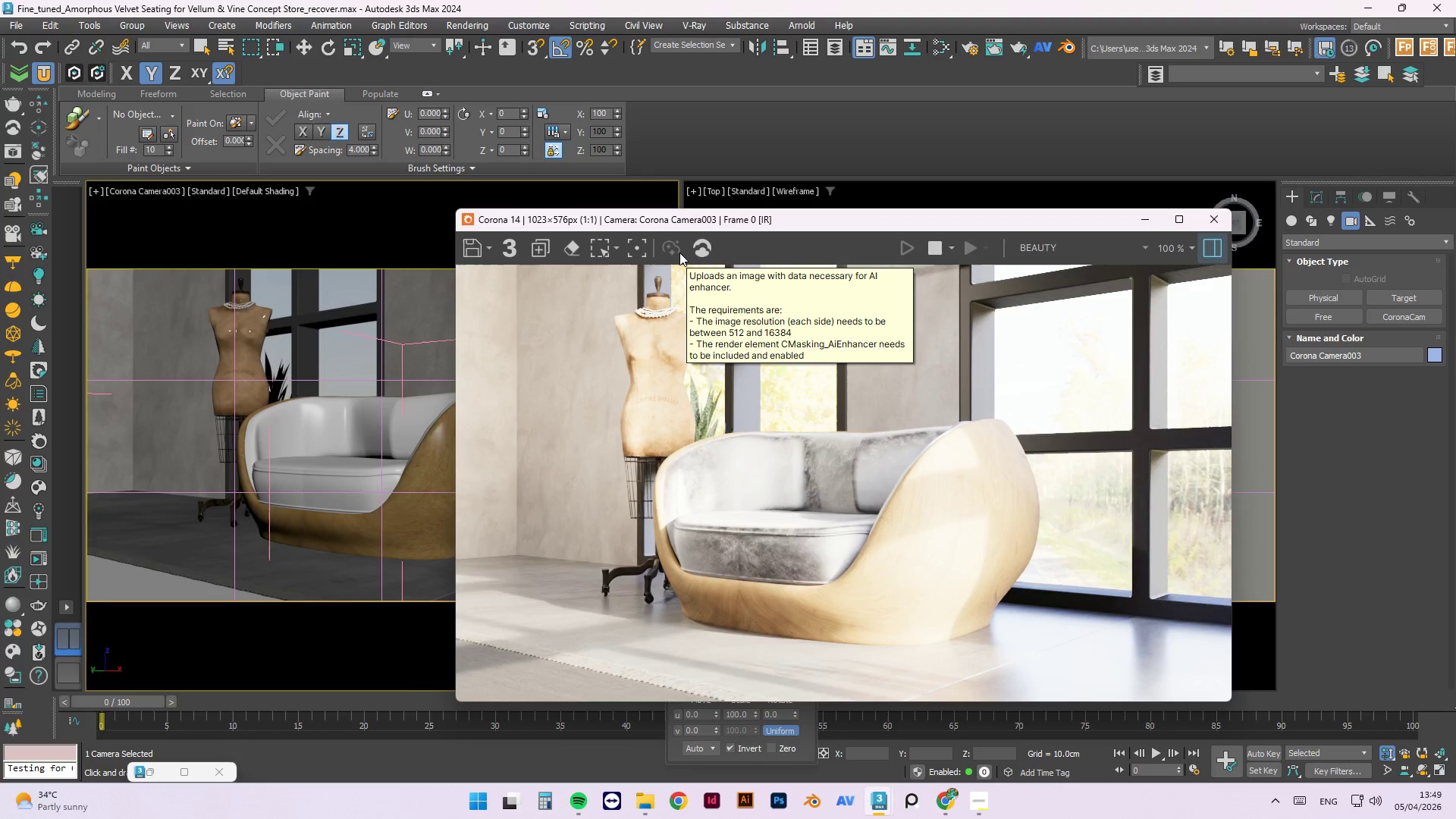 
left_click([1310, 202])
 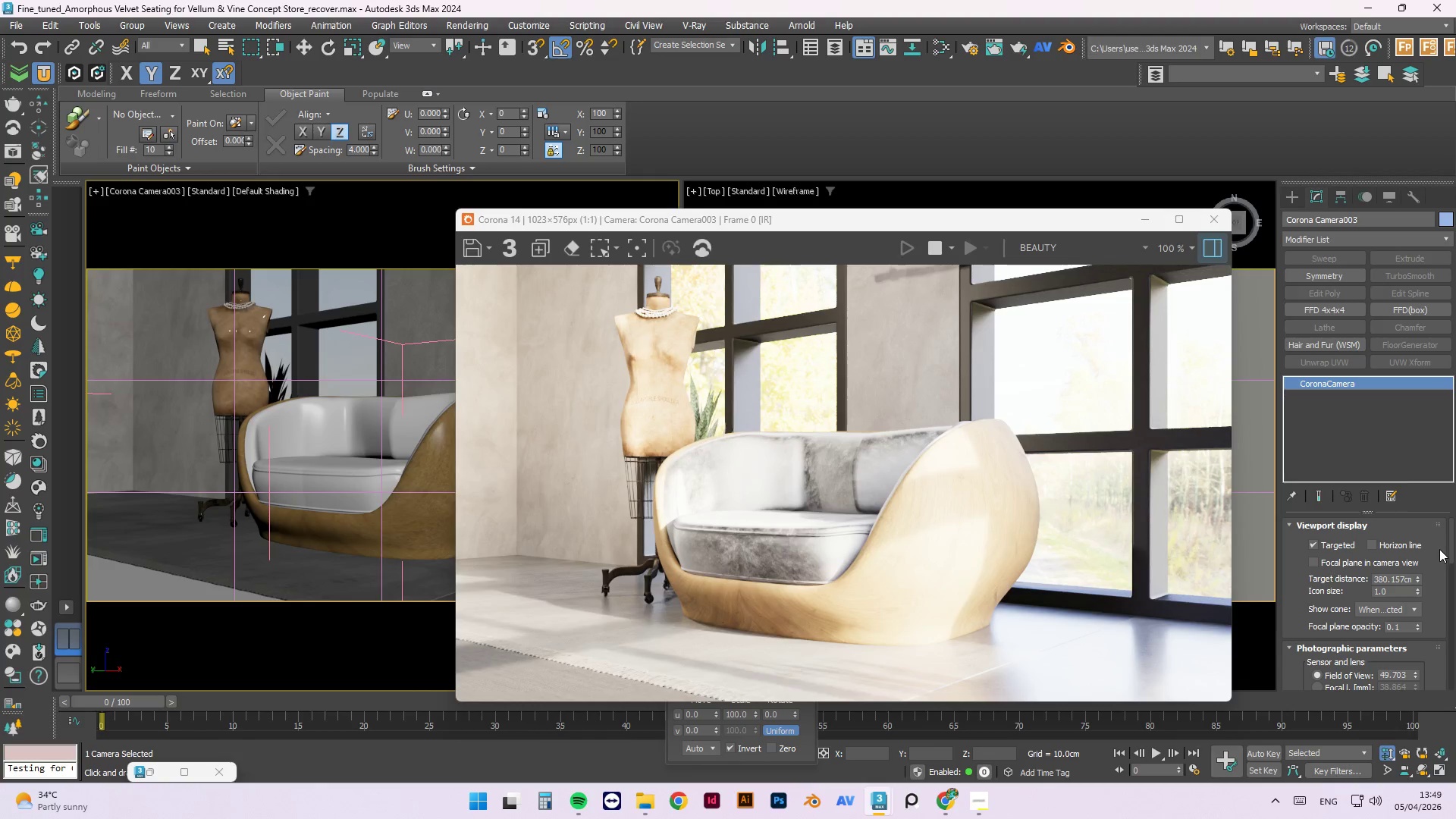 
left_click_drag(start_coordinate=[1447, 551], to_coordinate=[1455, 627])
 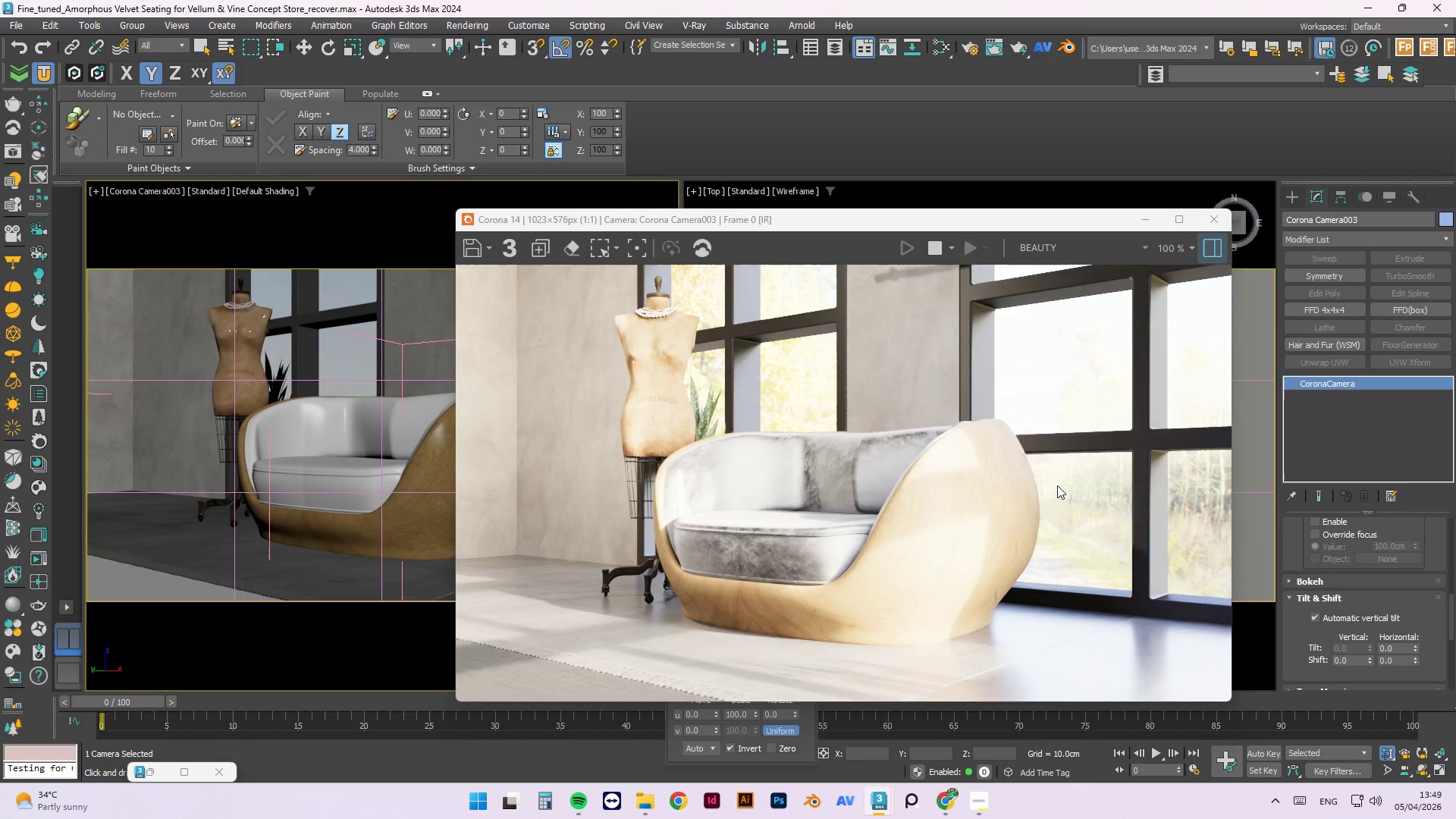 
mouse_move([411, 428])
 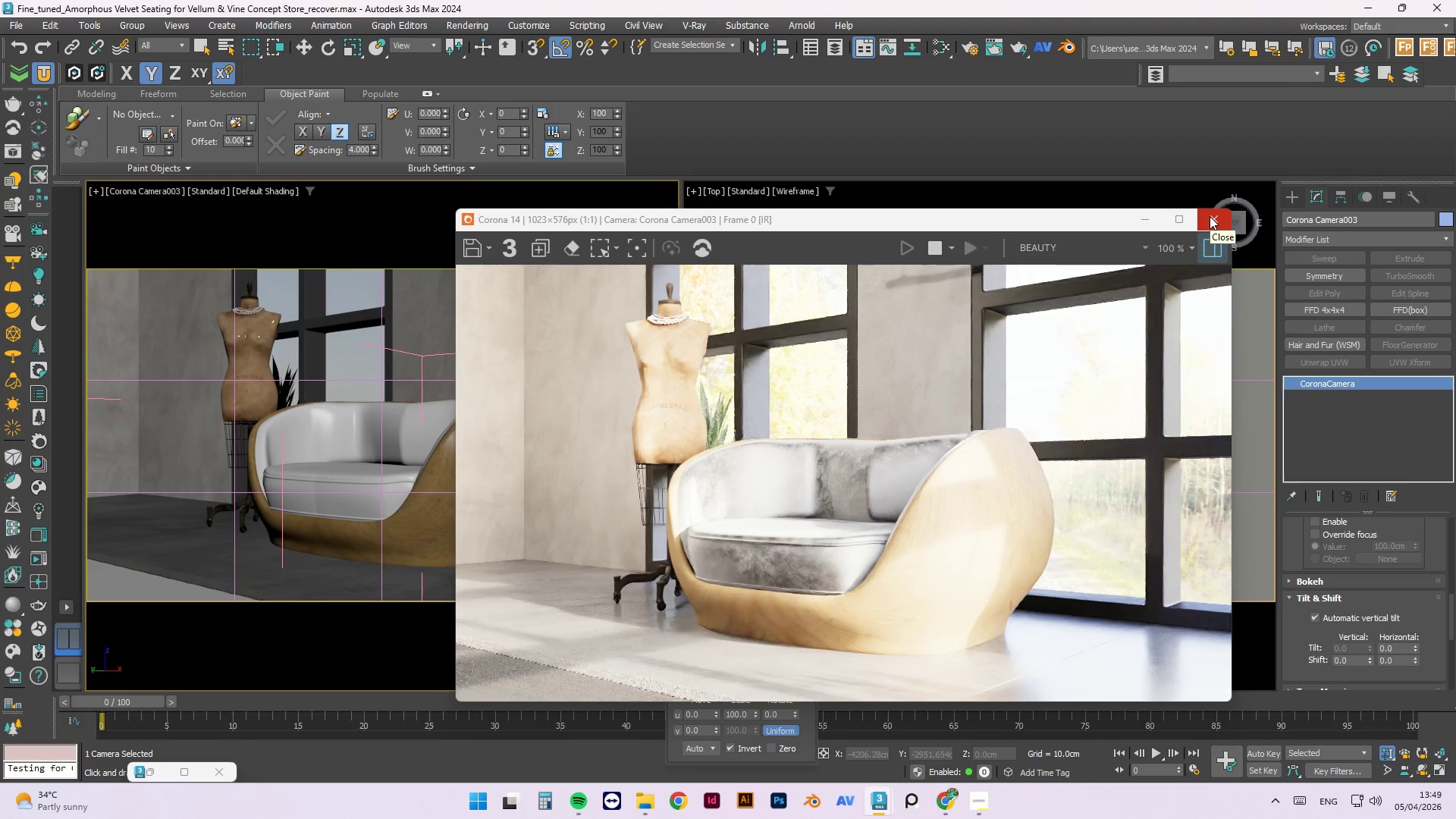 
left_click([1210, 216])
 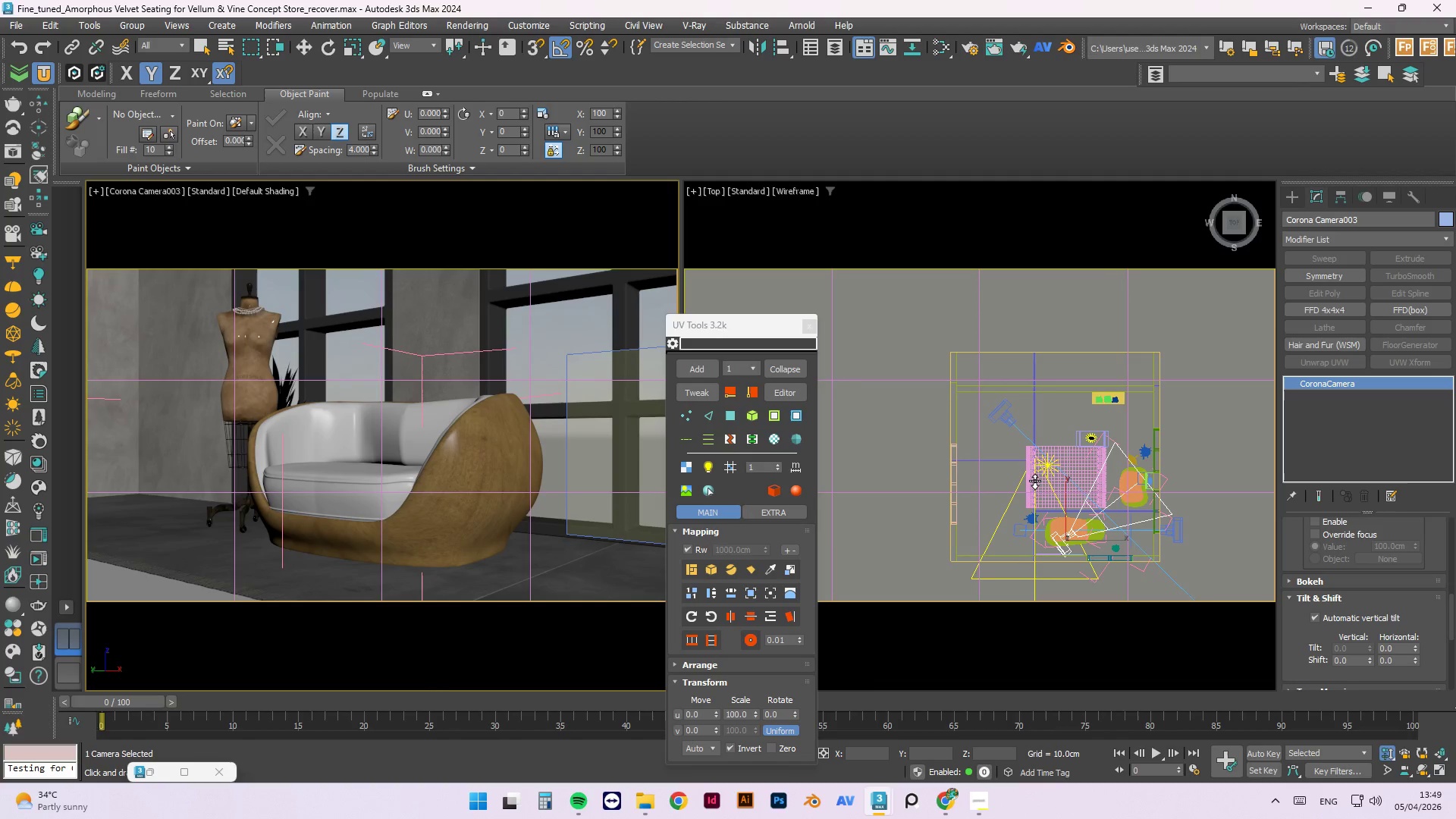 
scroll: coordinate [1147, 460], scroll_direction: up, amount: 3.0
 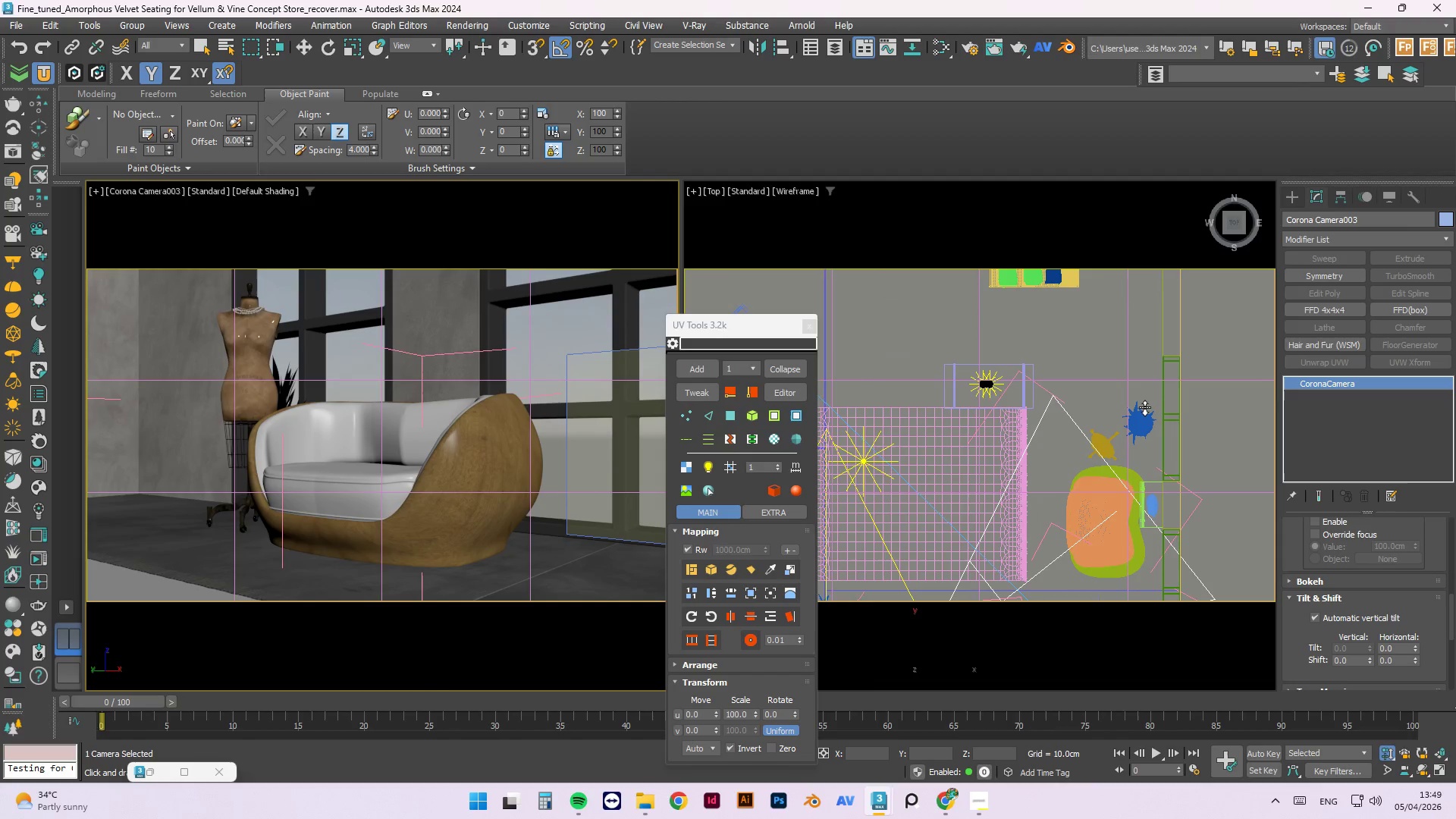 
left_click([1145, 407])
 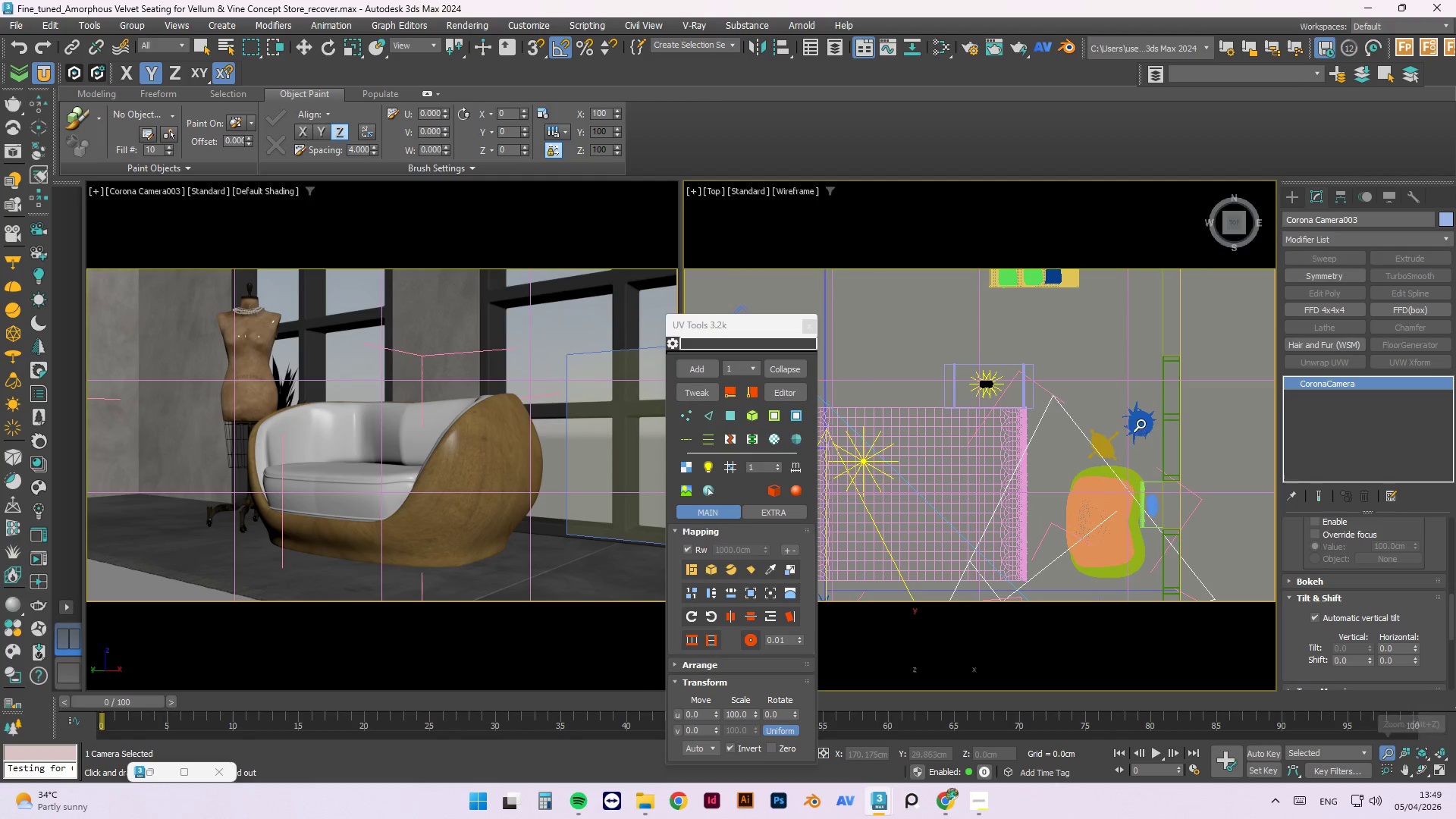 
key(W)
 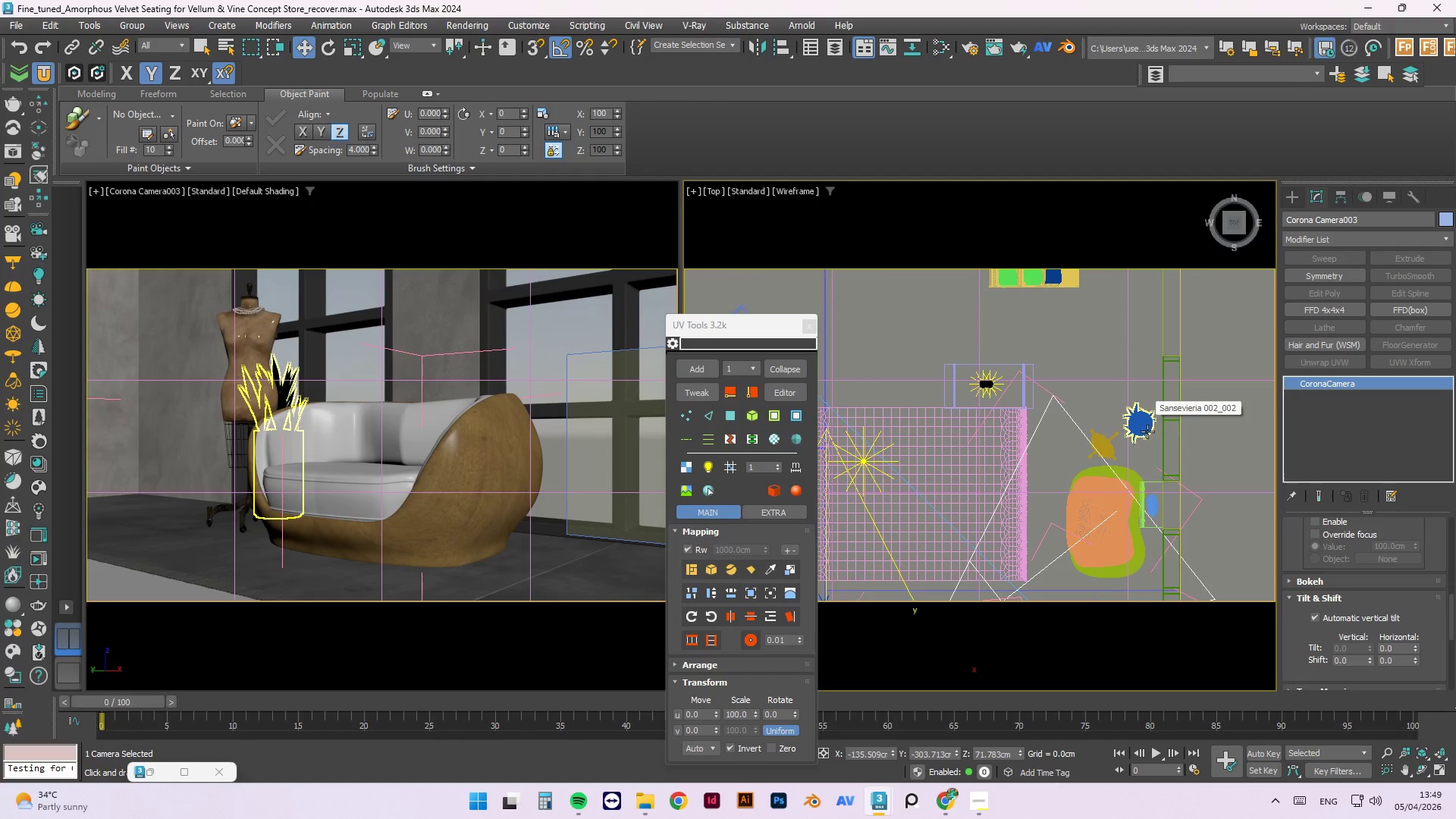 
left_click([1141, 419])
 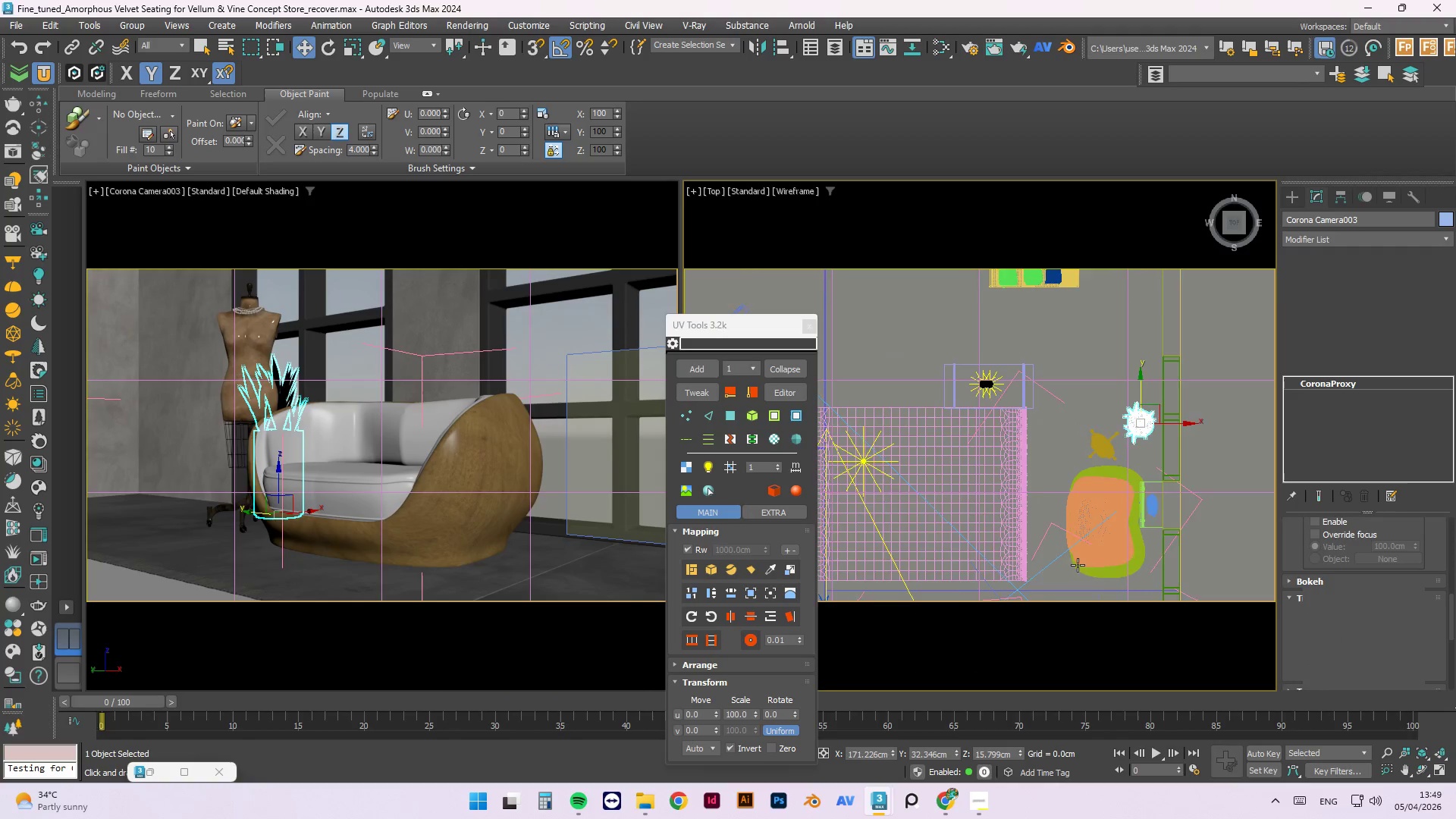 
scroll: coordinate [1091, 588], scroll_direction: down, amount: 3.0
 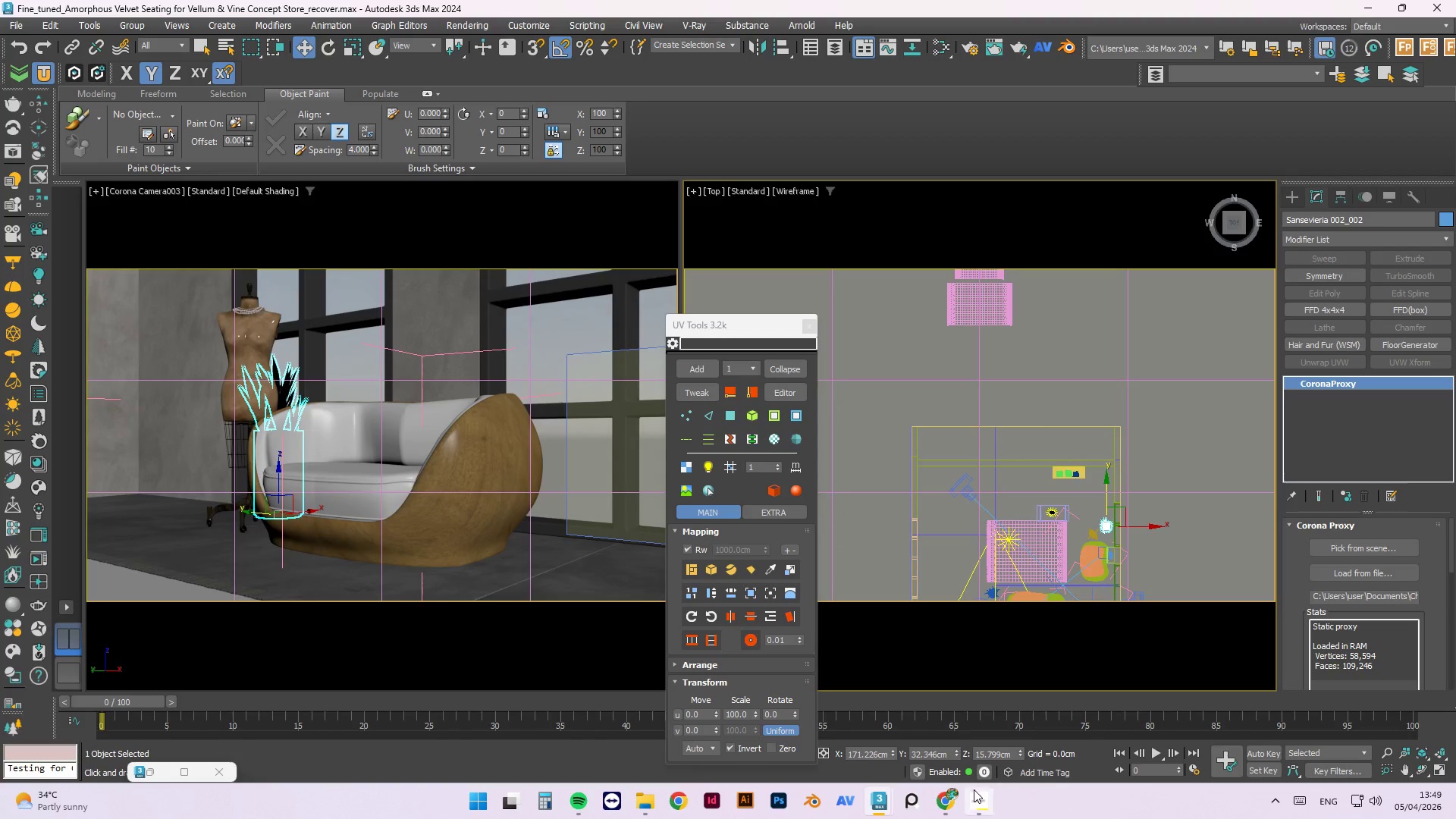 
left_click([977, 801])